 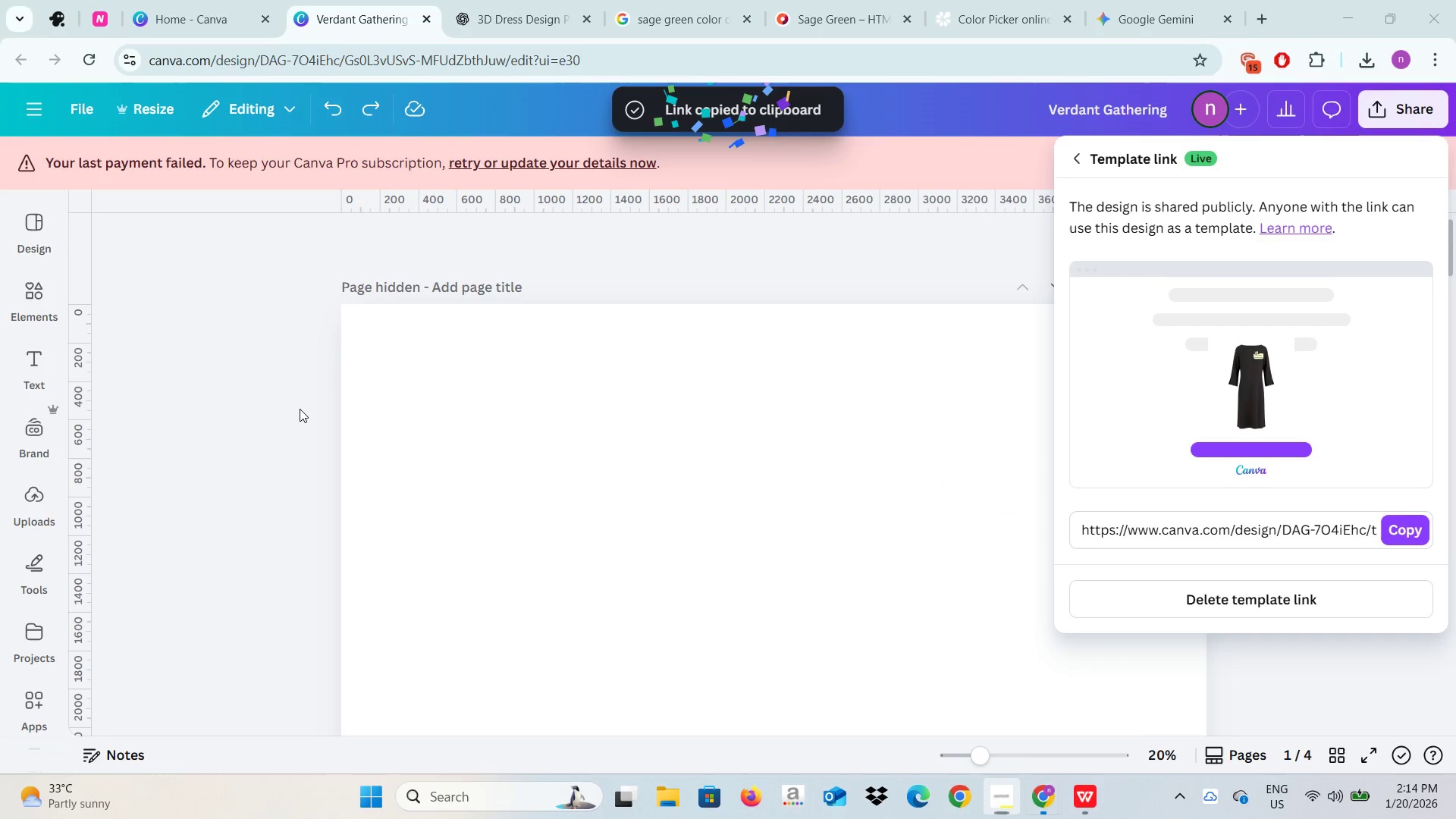 
left_click([372, 432])
 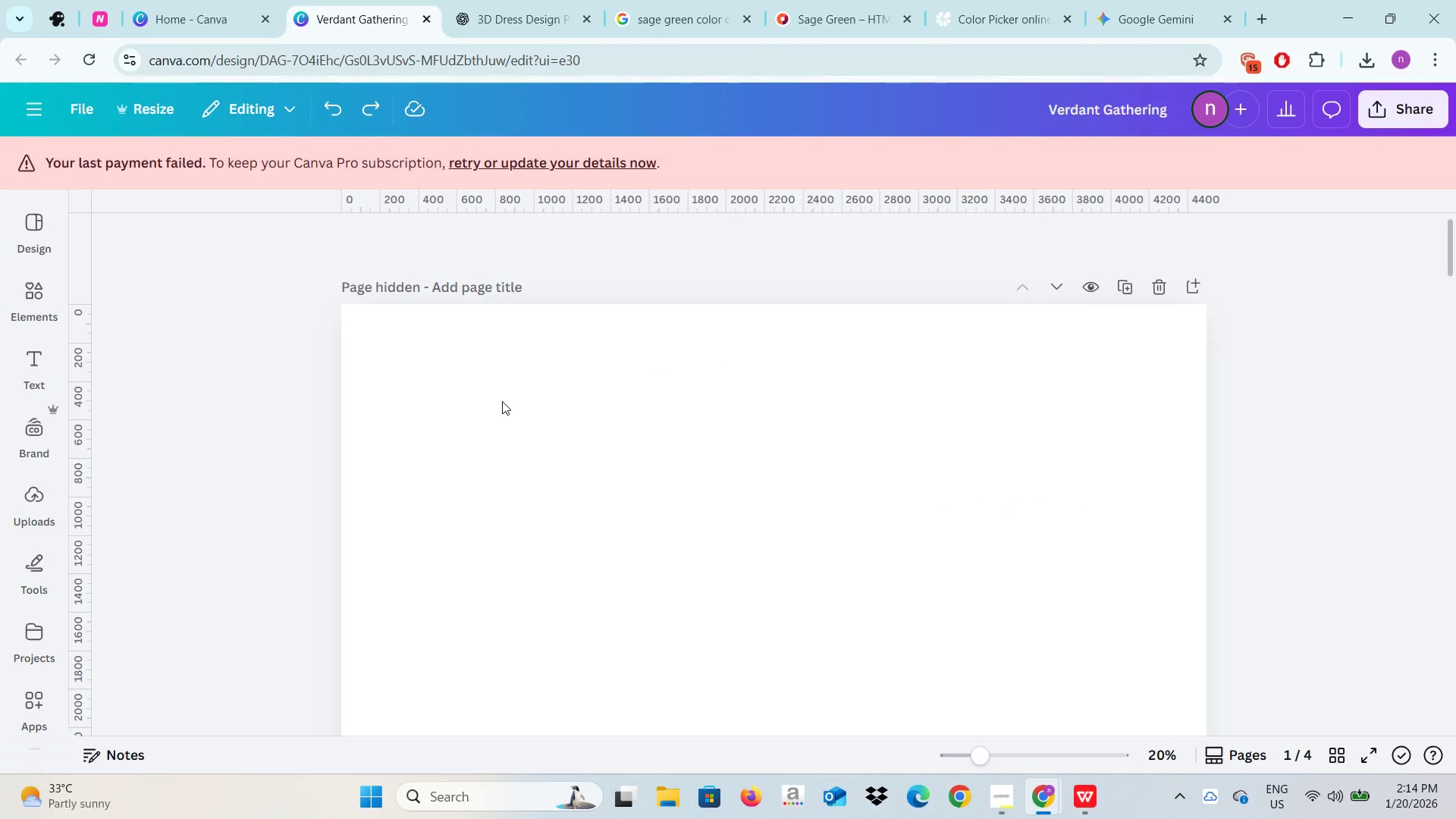 
left_click([502, 401])
 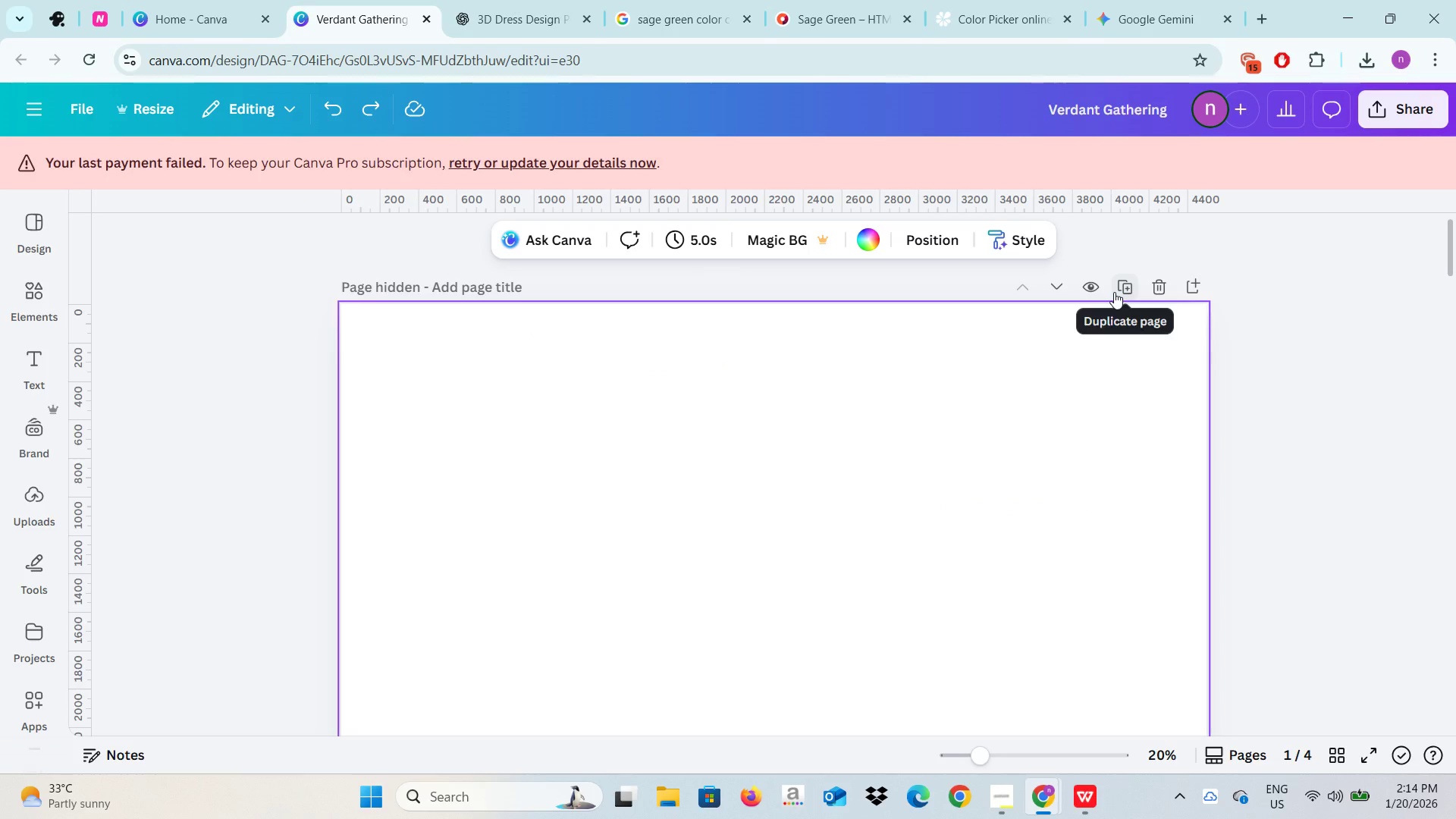 
left_click([1114, 292])
 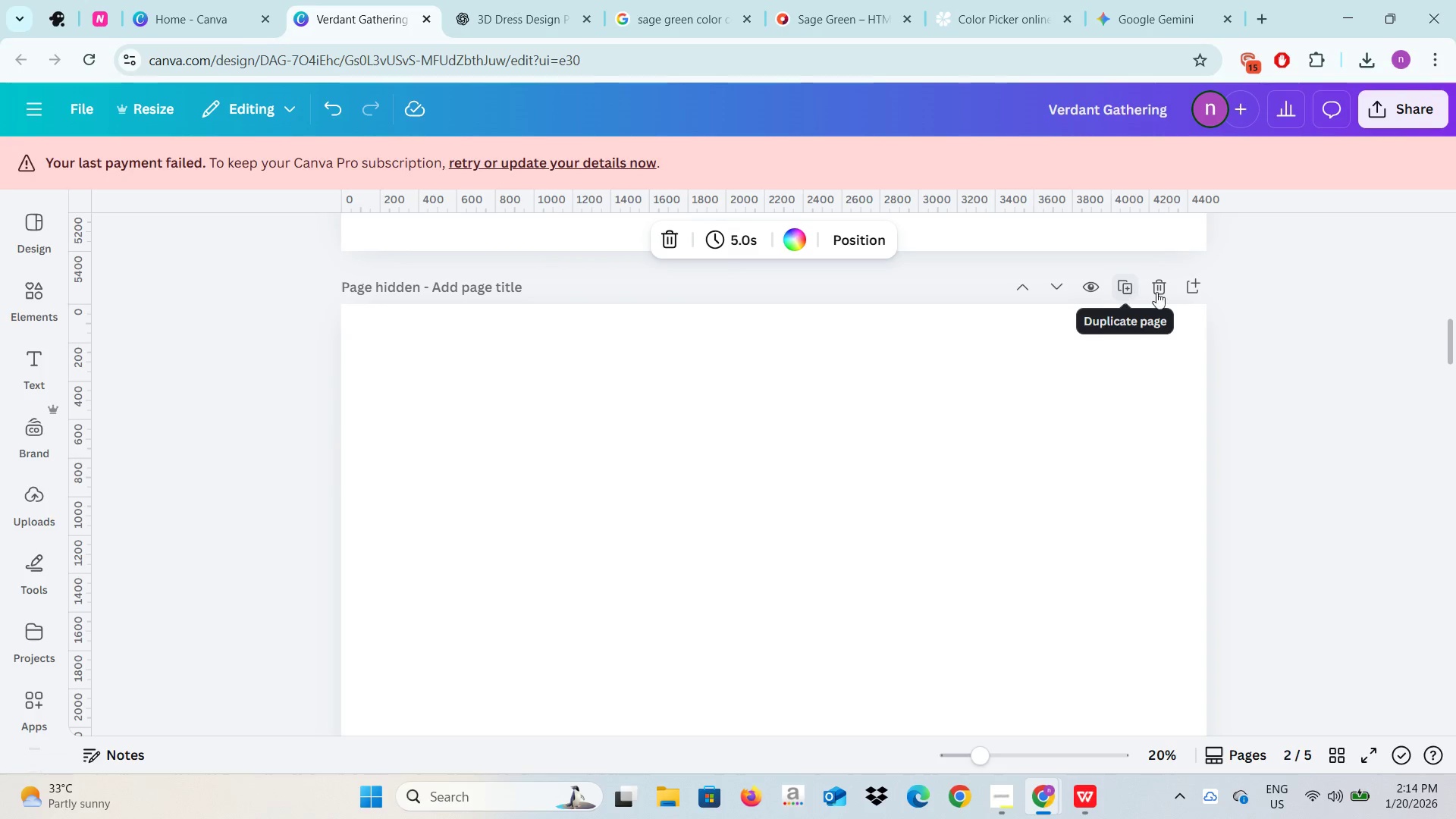 
left_click([1159, 292])
 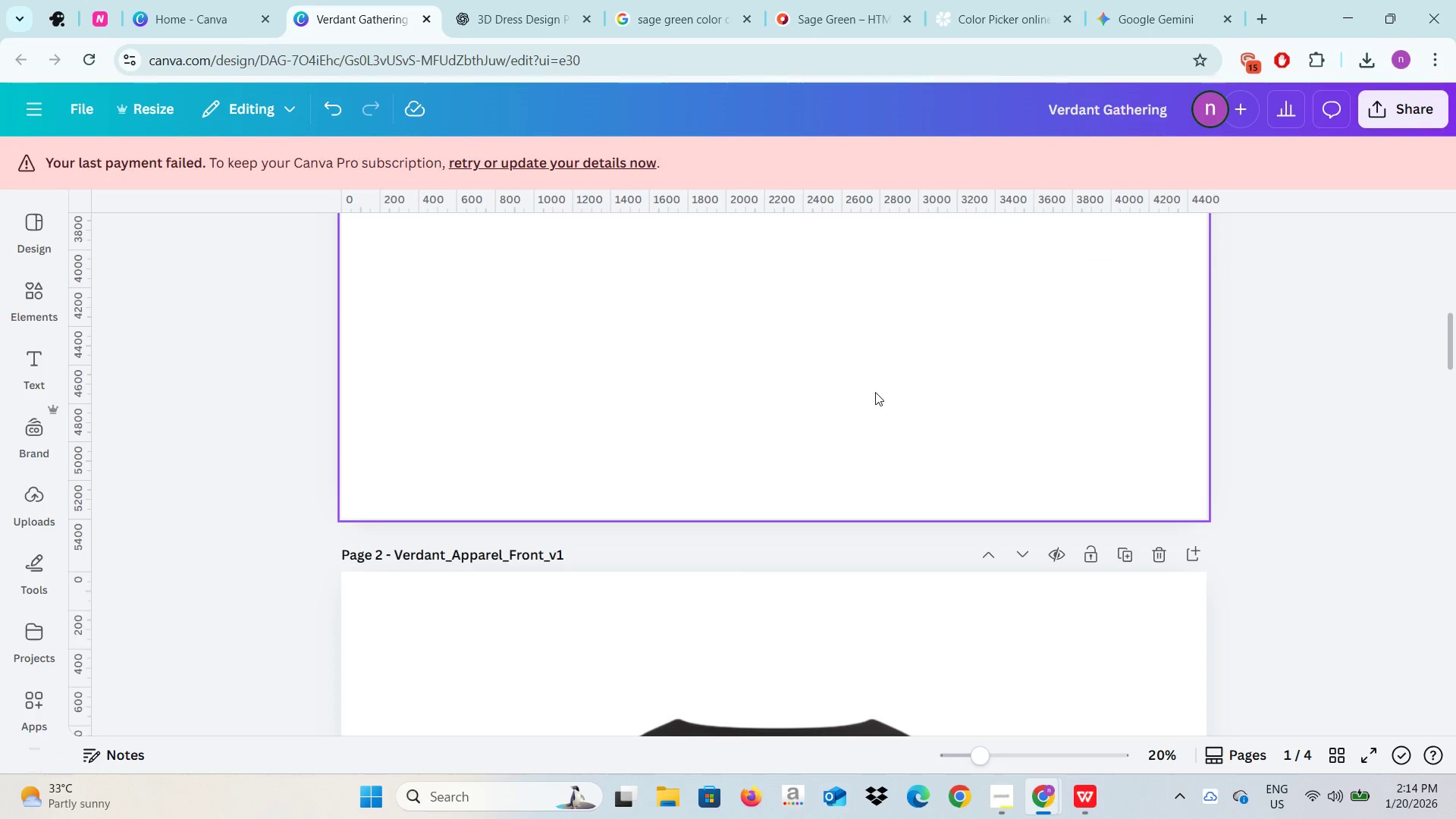 
scroll: coordinate [878, 379], scroll_direction: down, amount: 23.0
 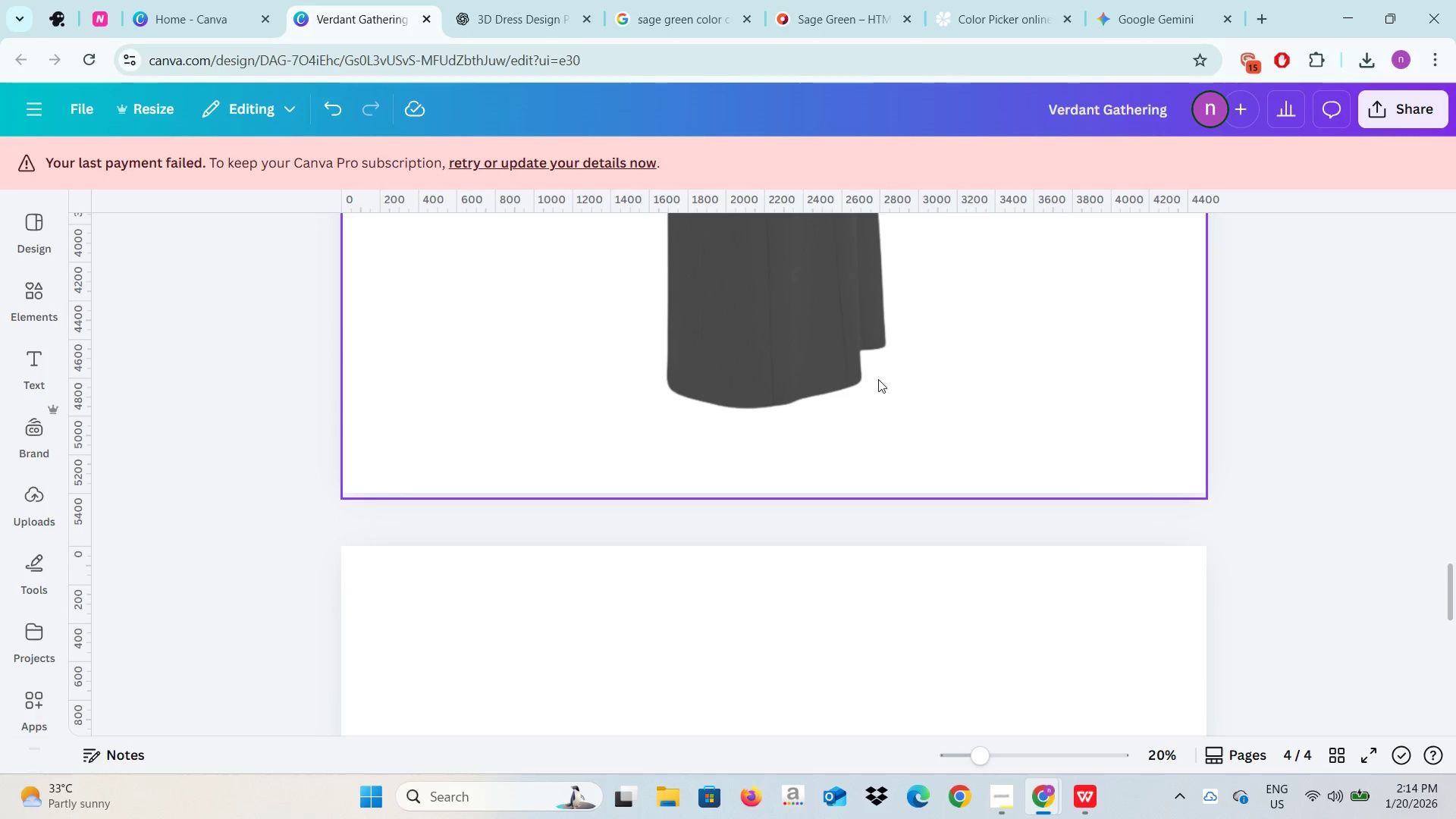 
key(Control+Z)
 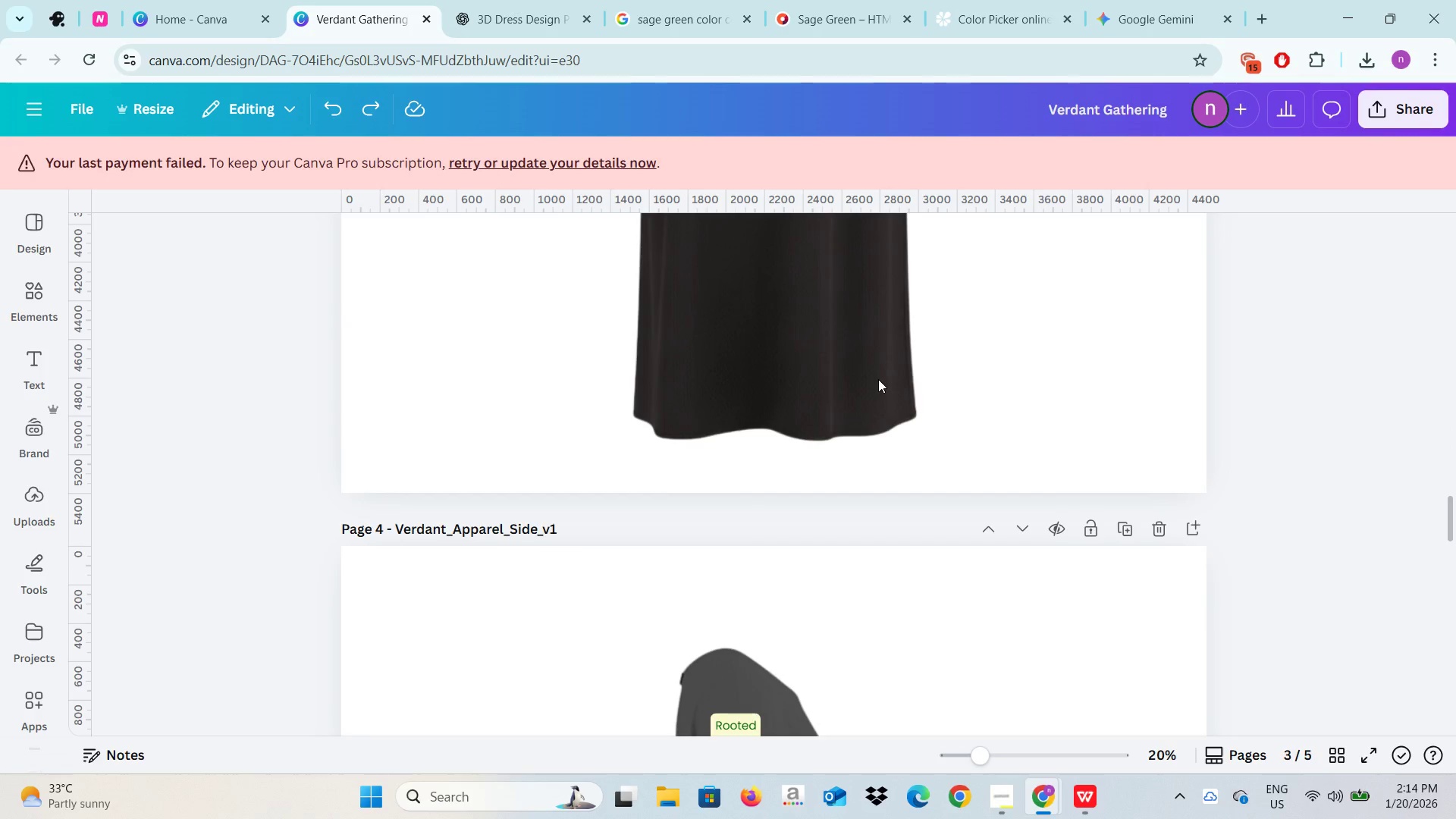 
key(Control+Z)
 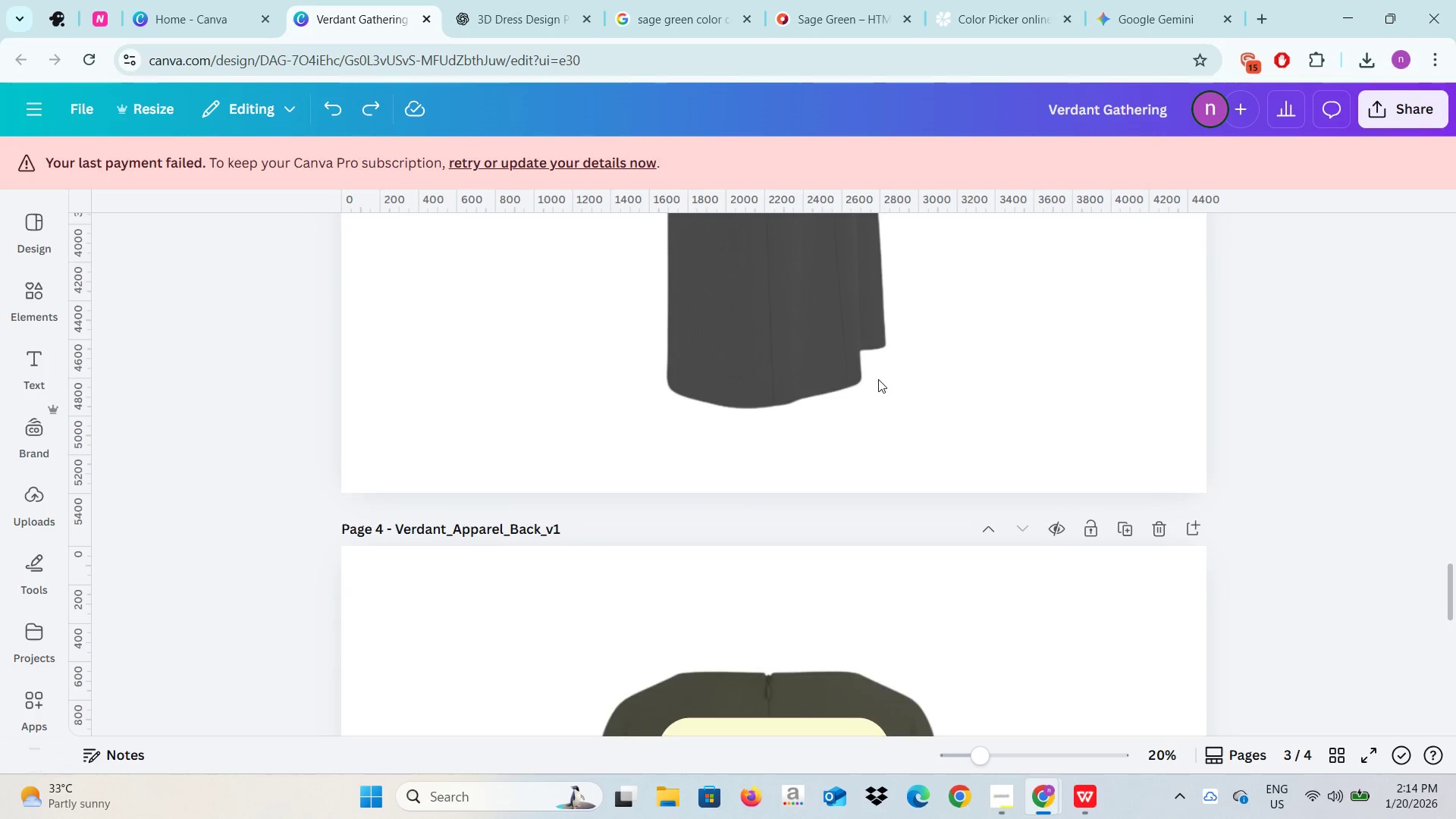 
scroll: coordinate [878, 374], scroll_direction: up, amount: 37.0
 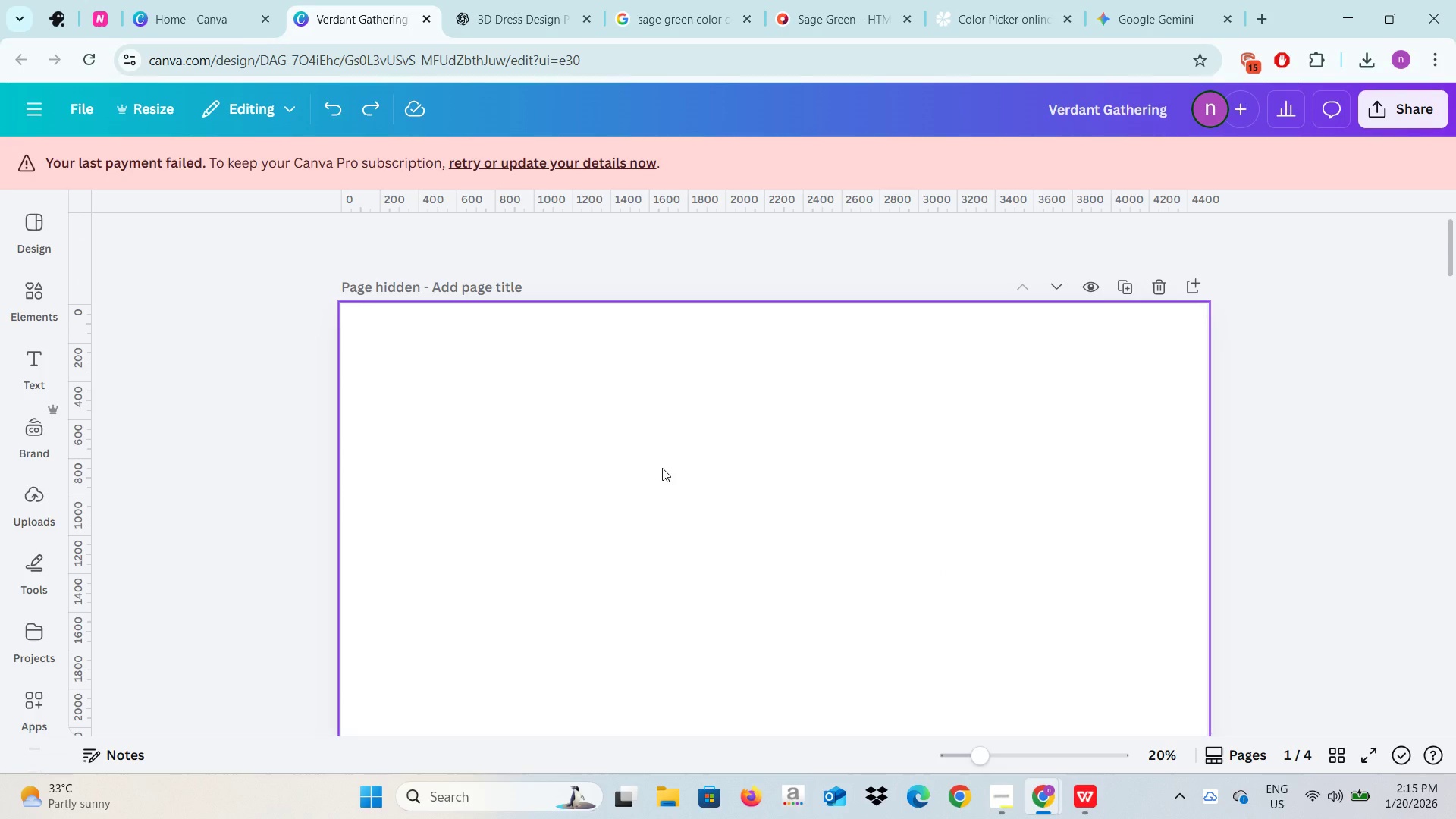 
wait(14.42)
 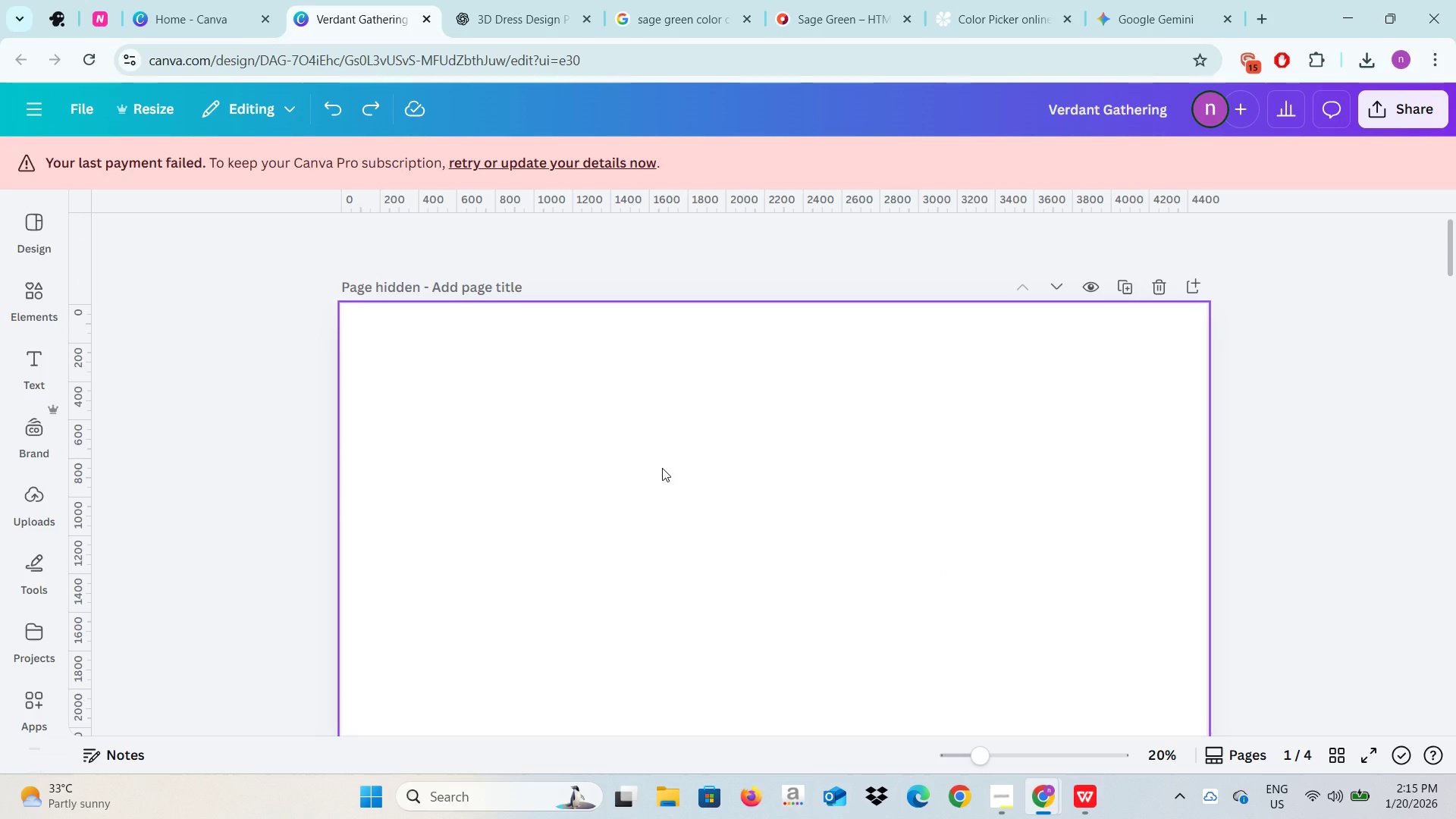 
key(Alt+AltLeft)
 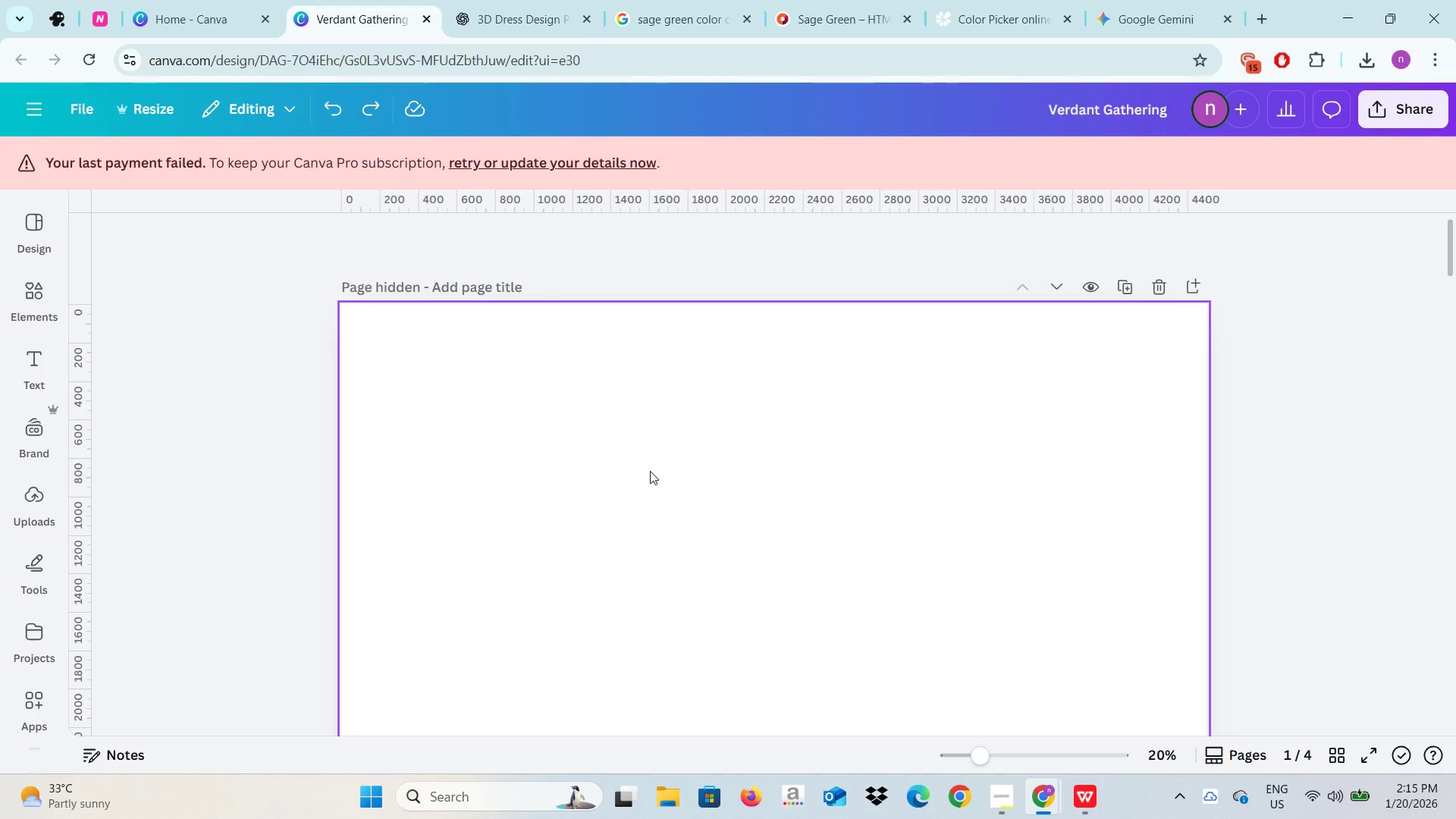 
key(Alt+Tab)